 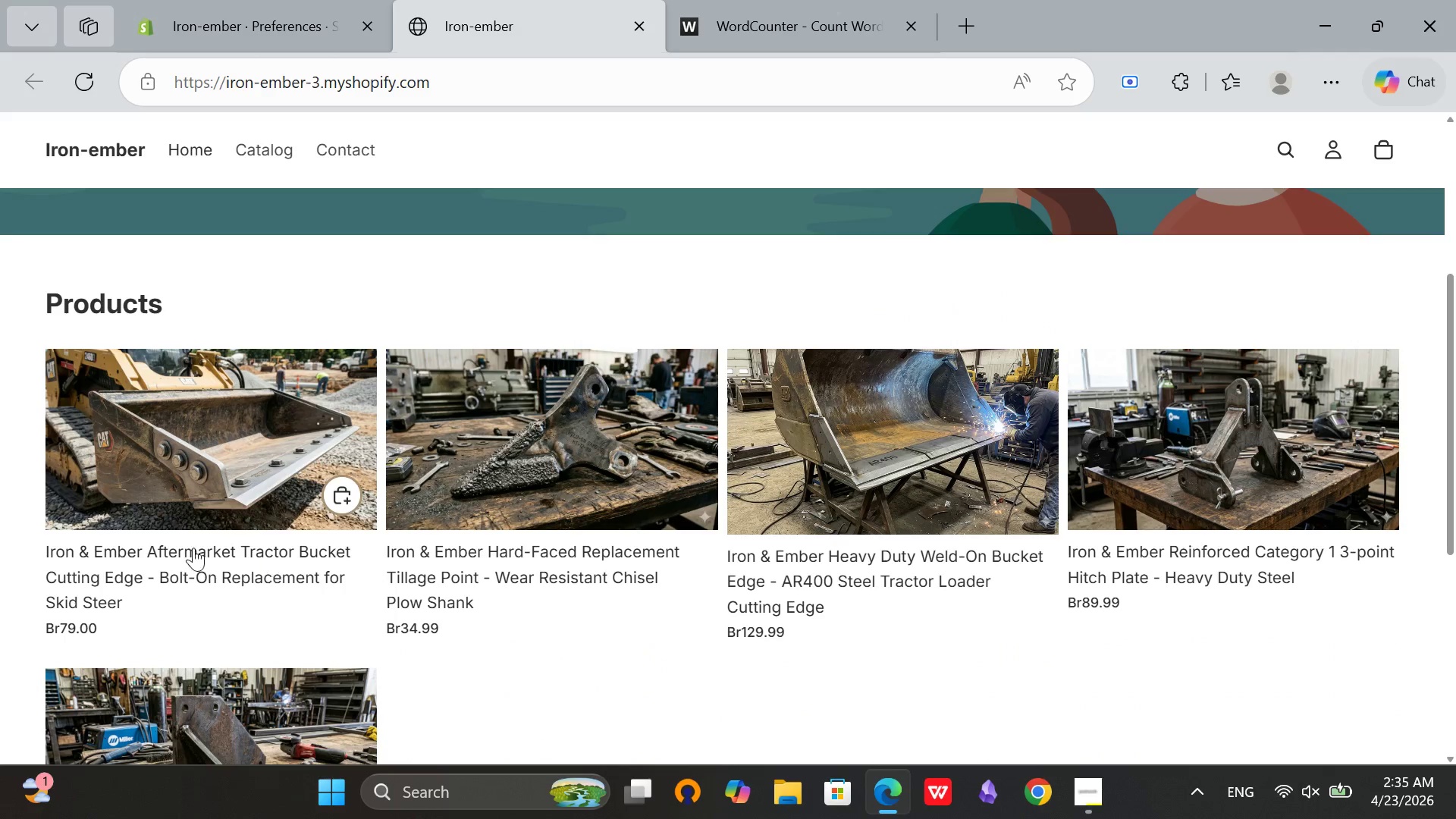 
scroll: coordinate [559, 347], scroll_direction: up, amount: 1.0
 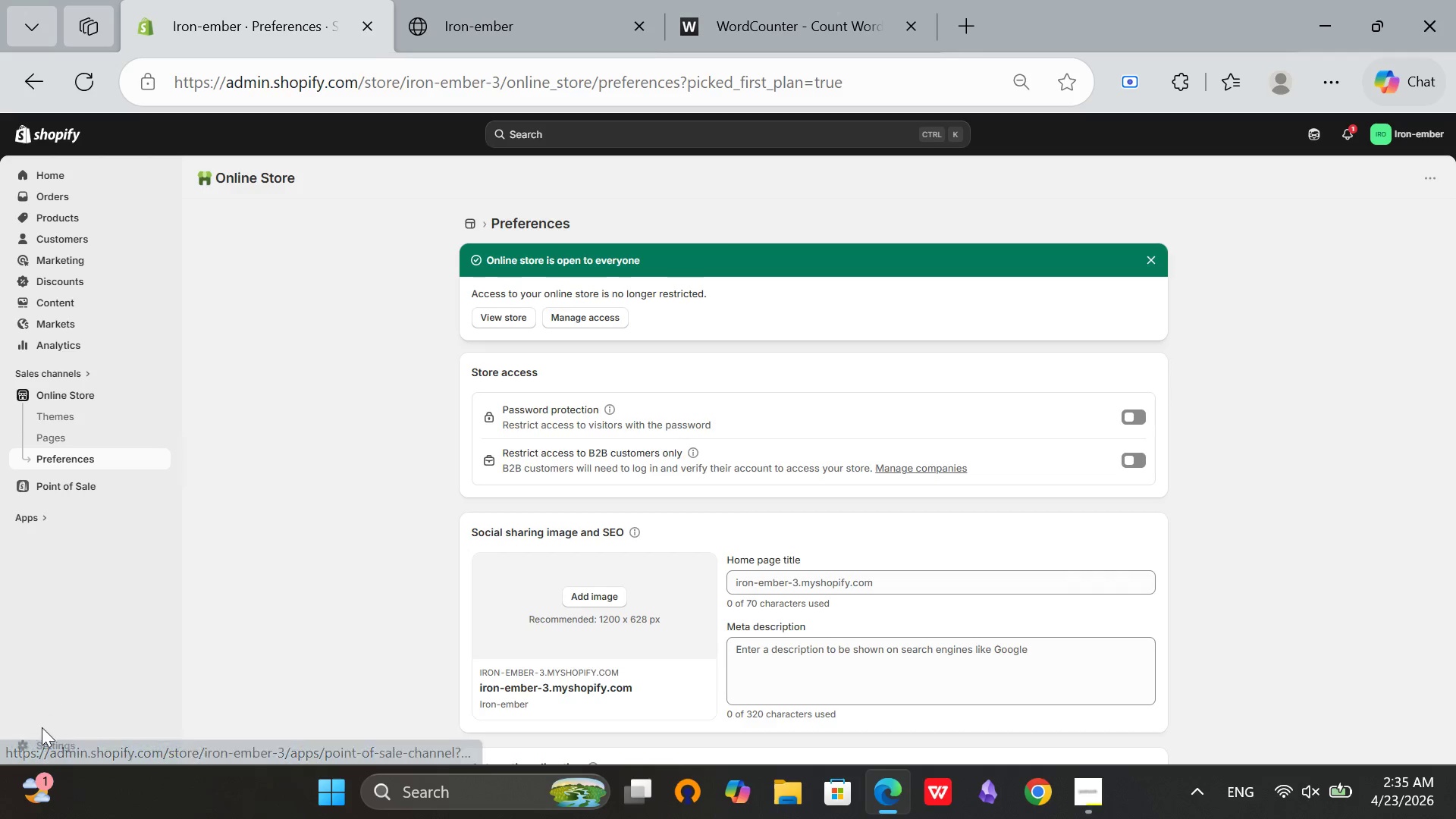 
left_click([45, 745])
 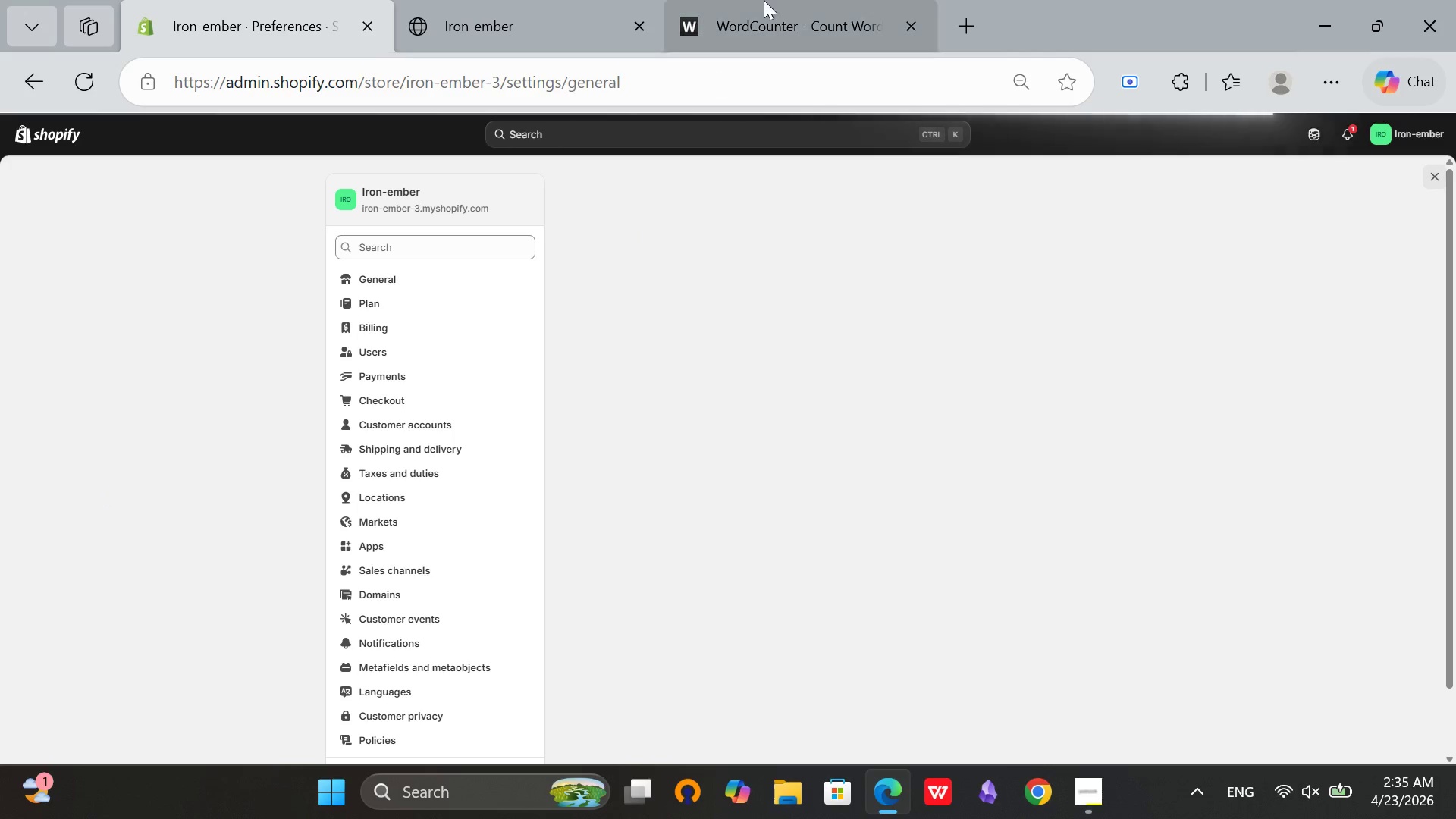 
left_click([913, 33])
 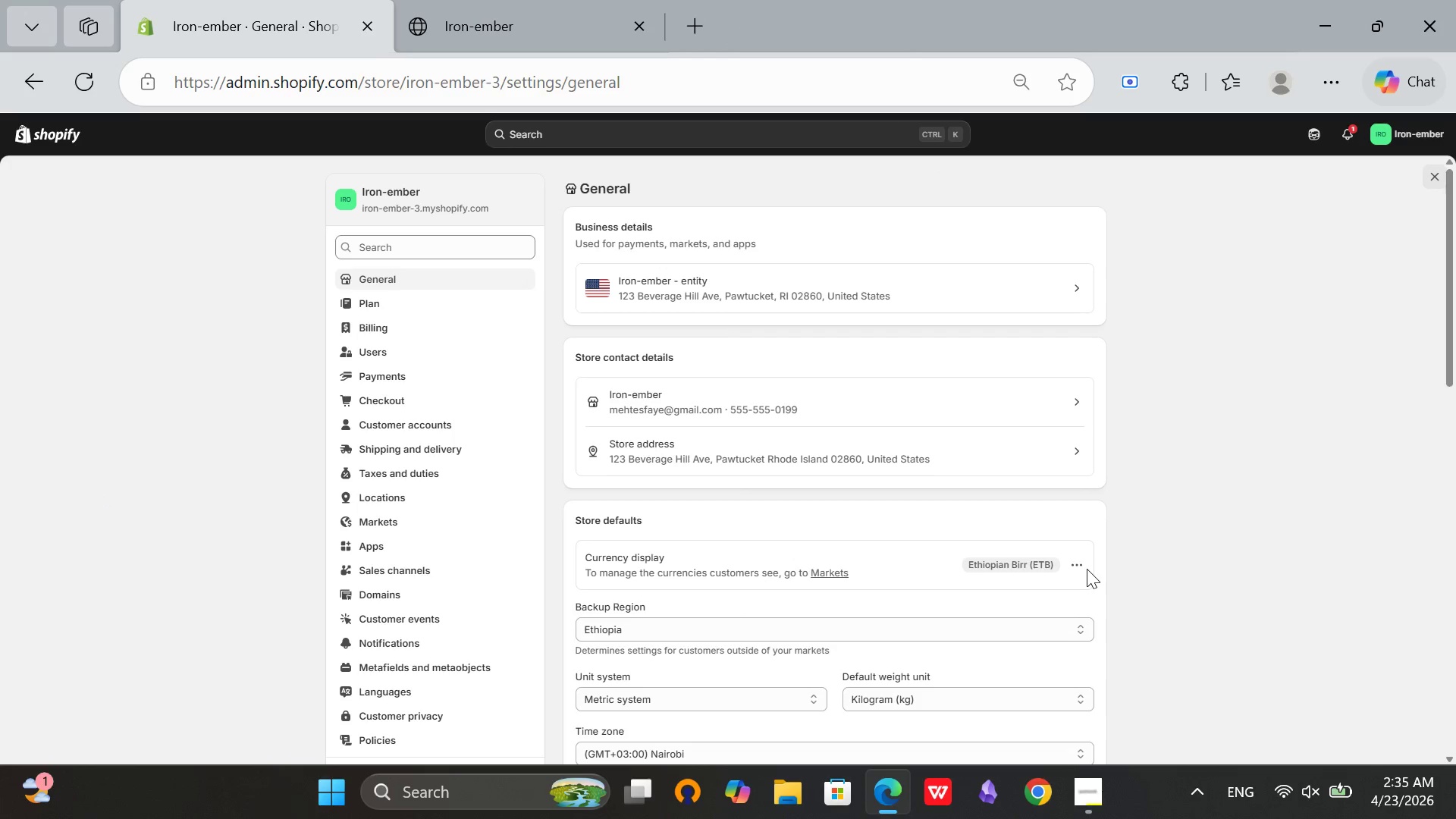 
double_click([1079, 569])
 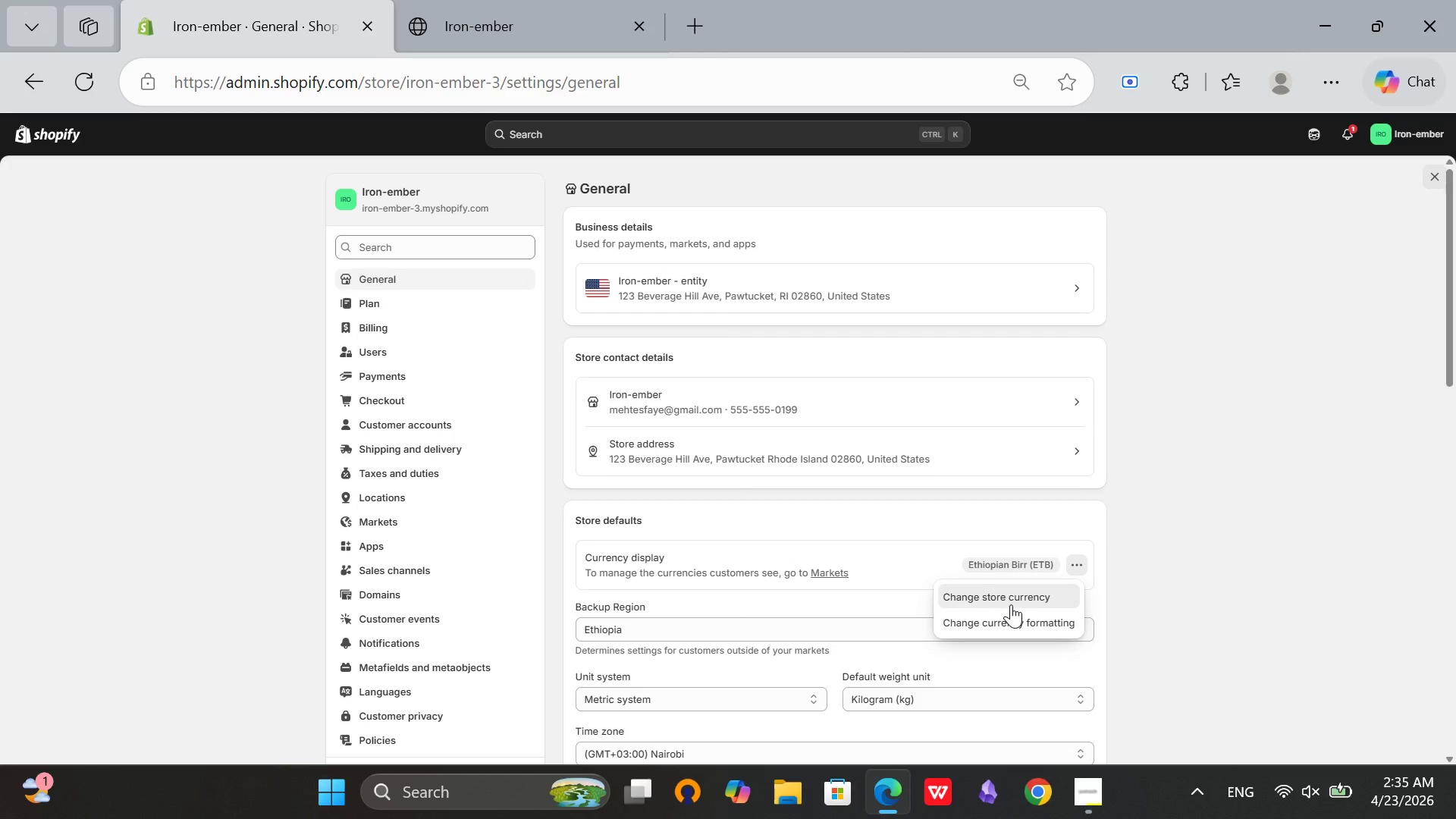 
left_click([1011, 604])
 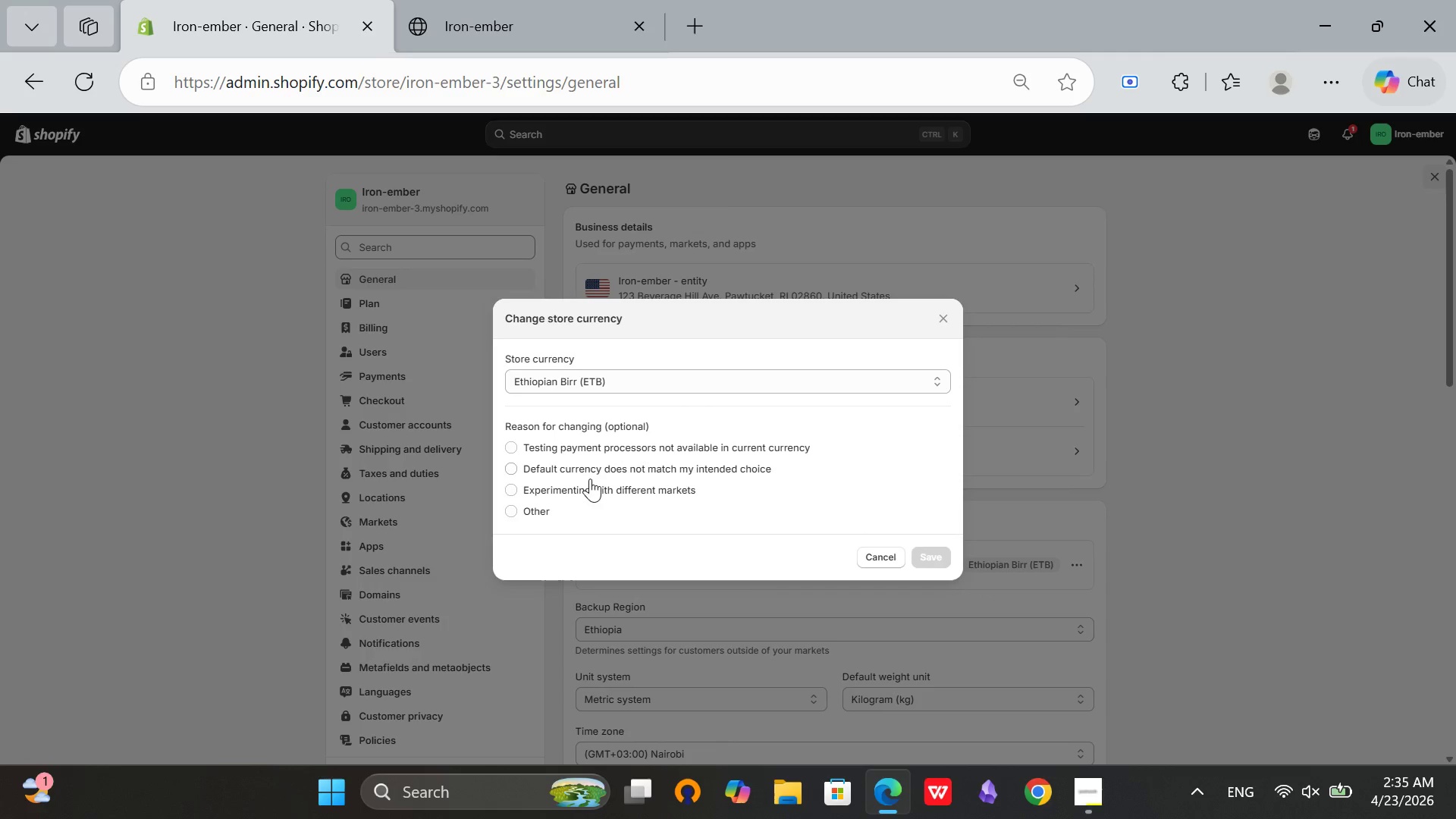 
left_click([577, 488])
 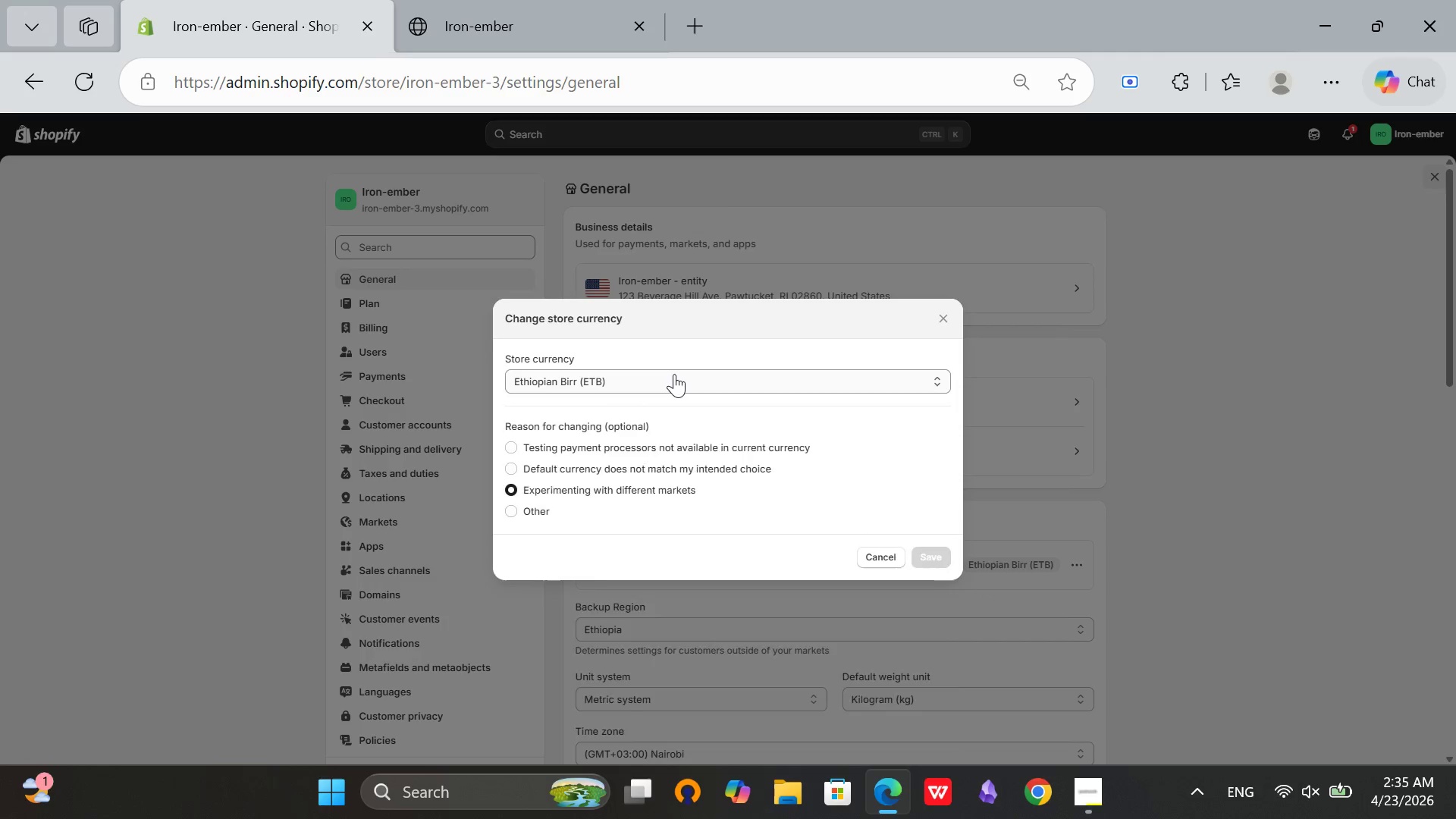 
left_click([674, 374])
 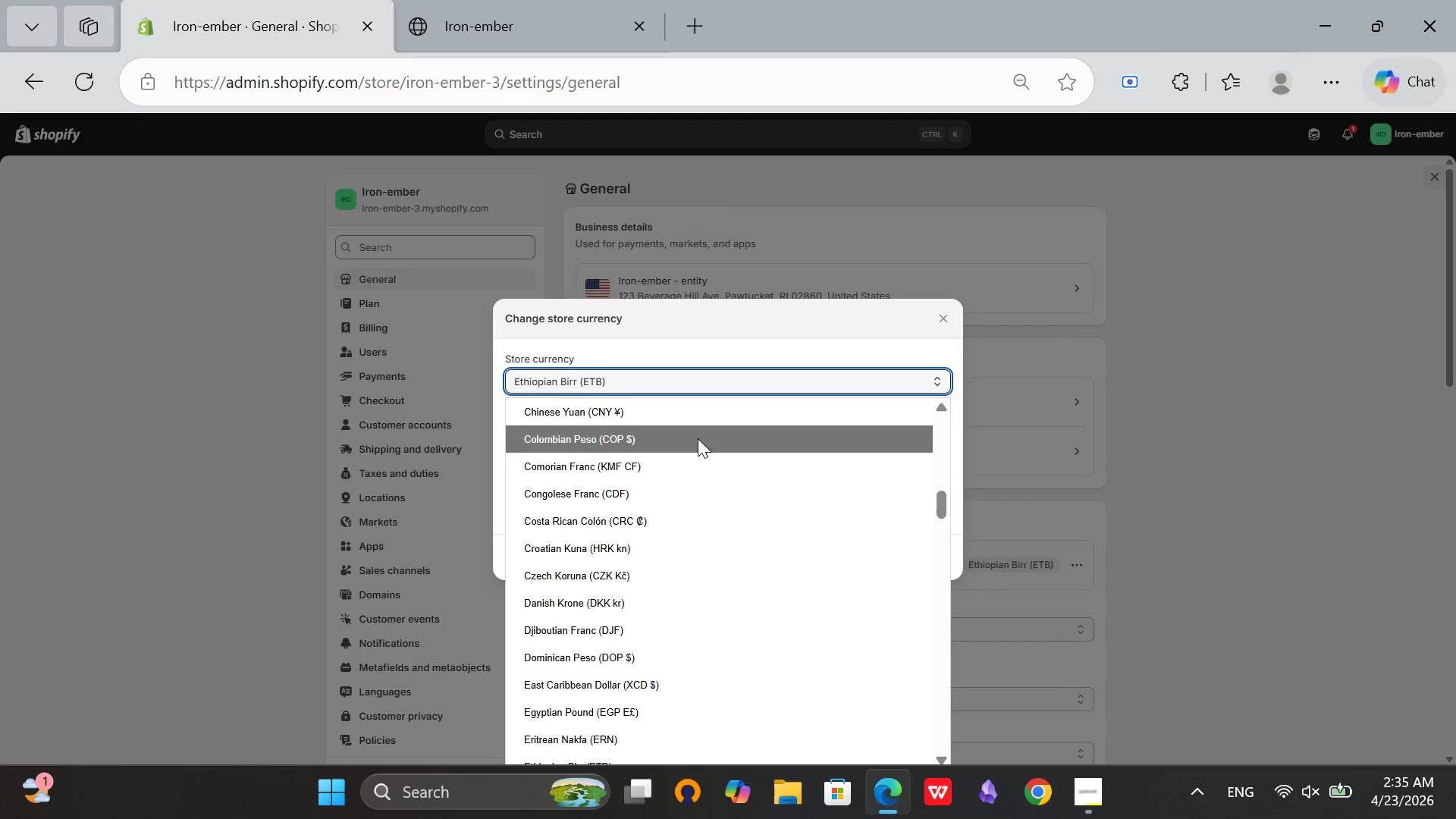 
left_click([673, 433])
 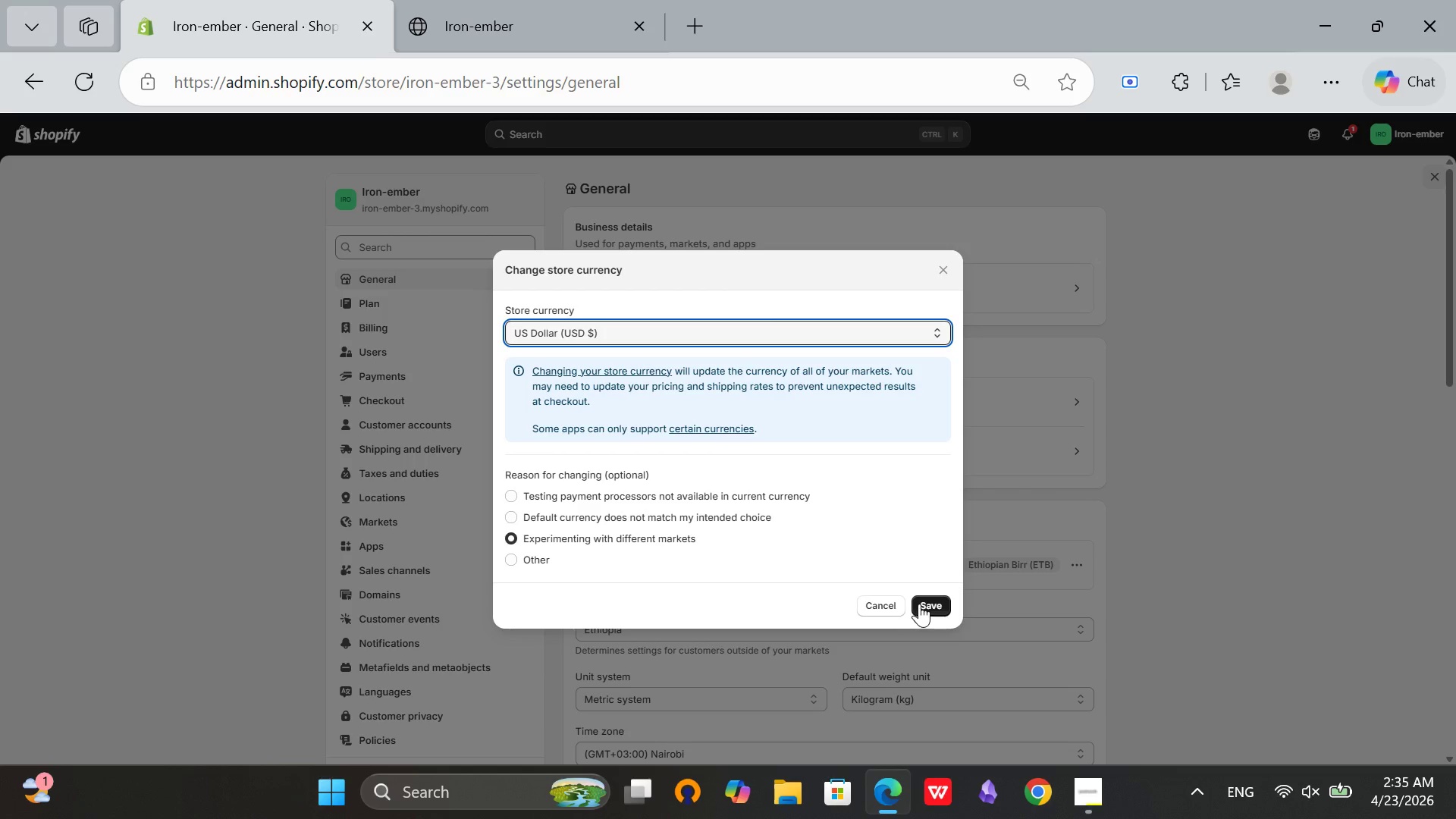 
scroll: coordinate [698, 438], scroll_direction: up, amount: 12.0
 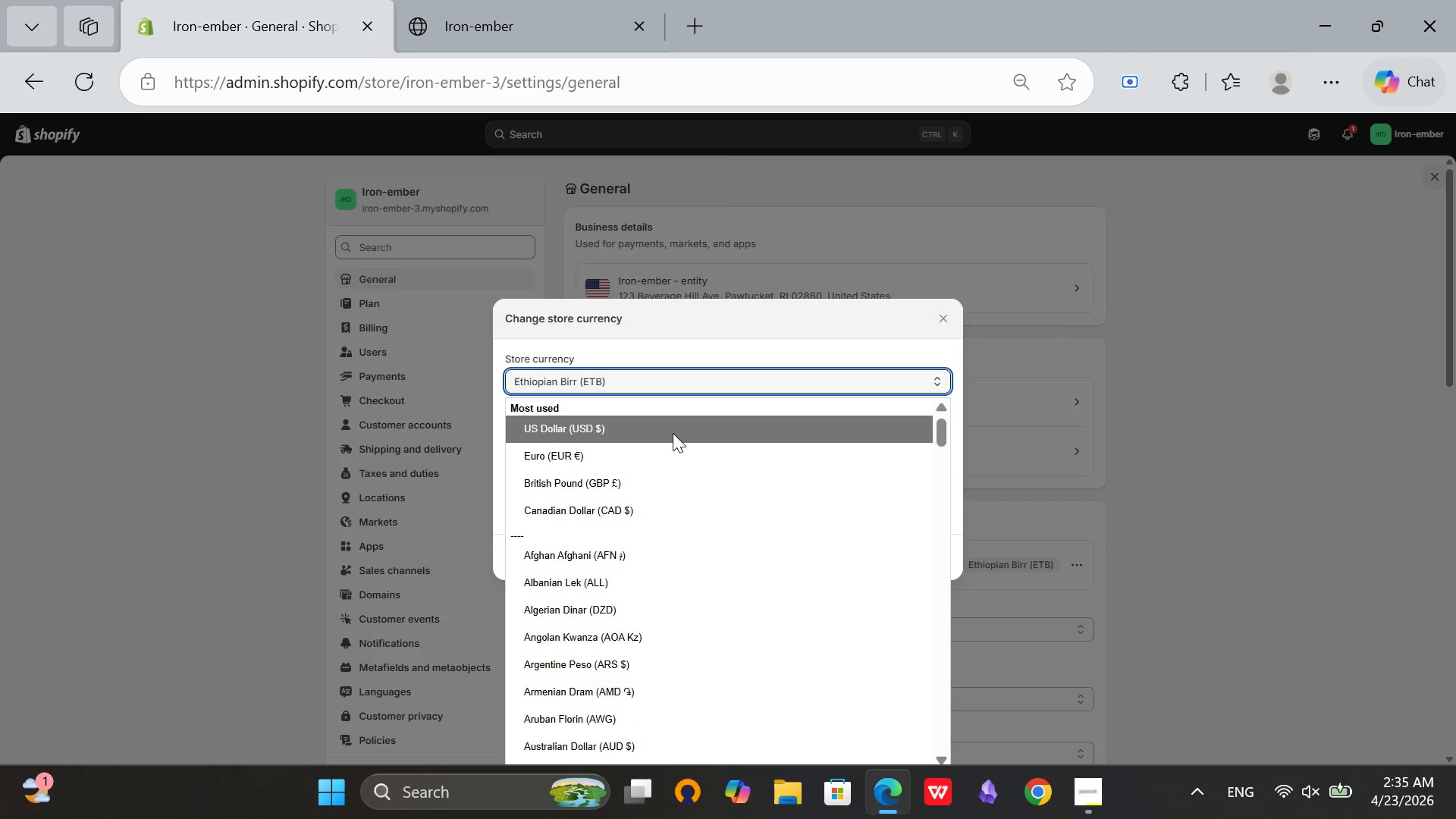 
left_click([919, 604])
 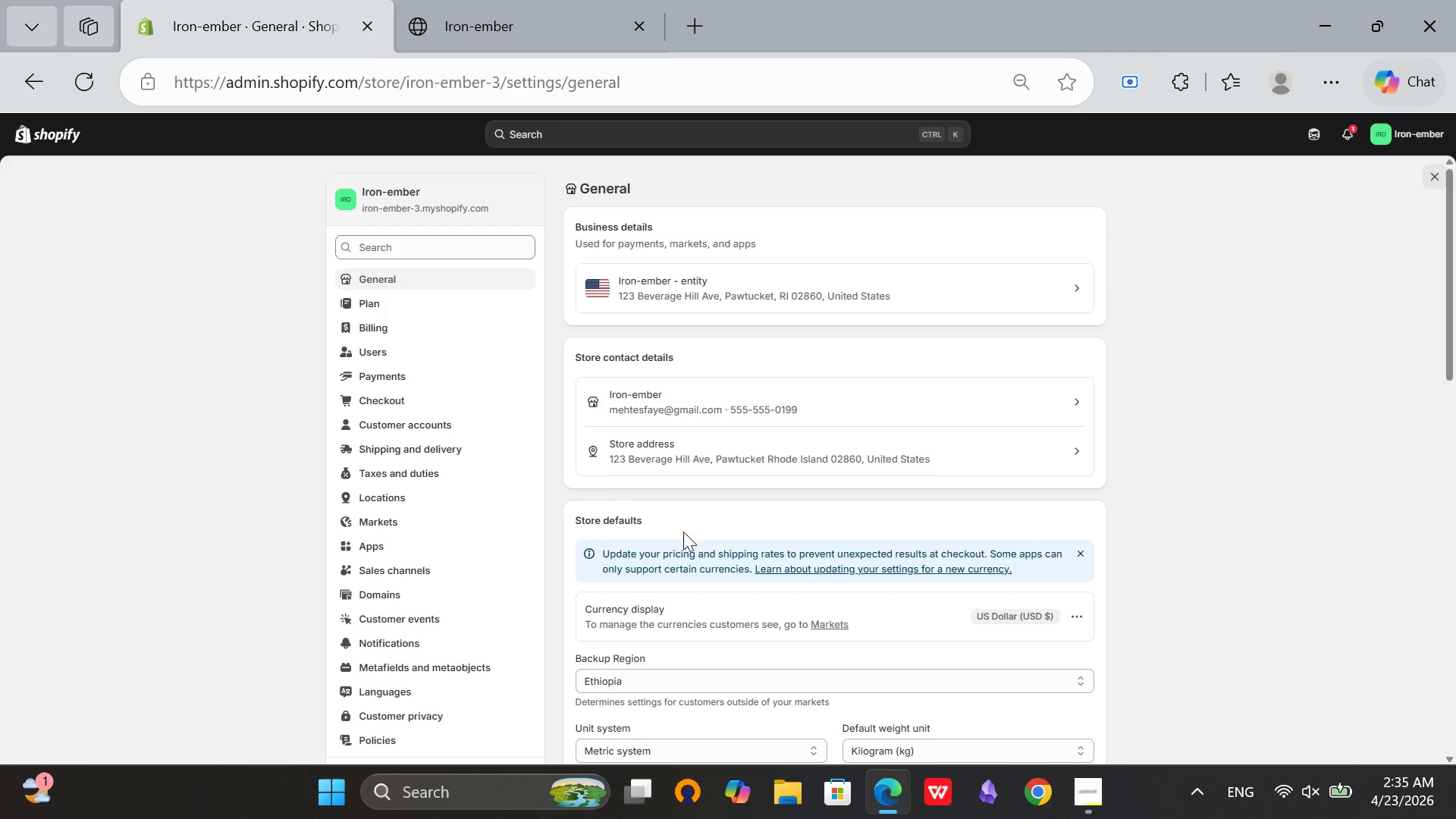 
left_click([554, 0])
 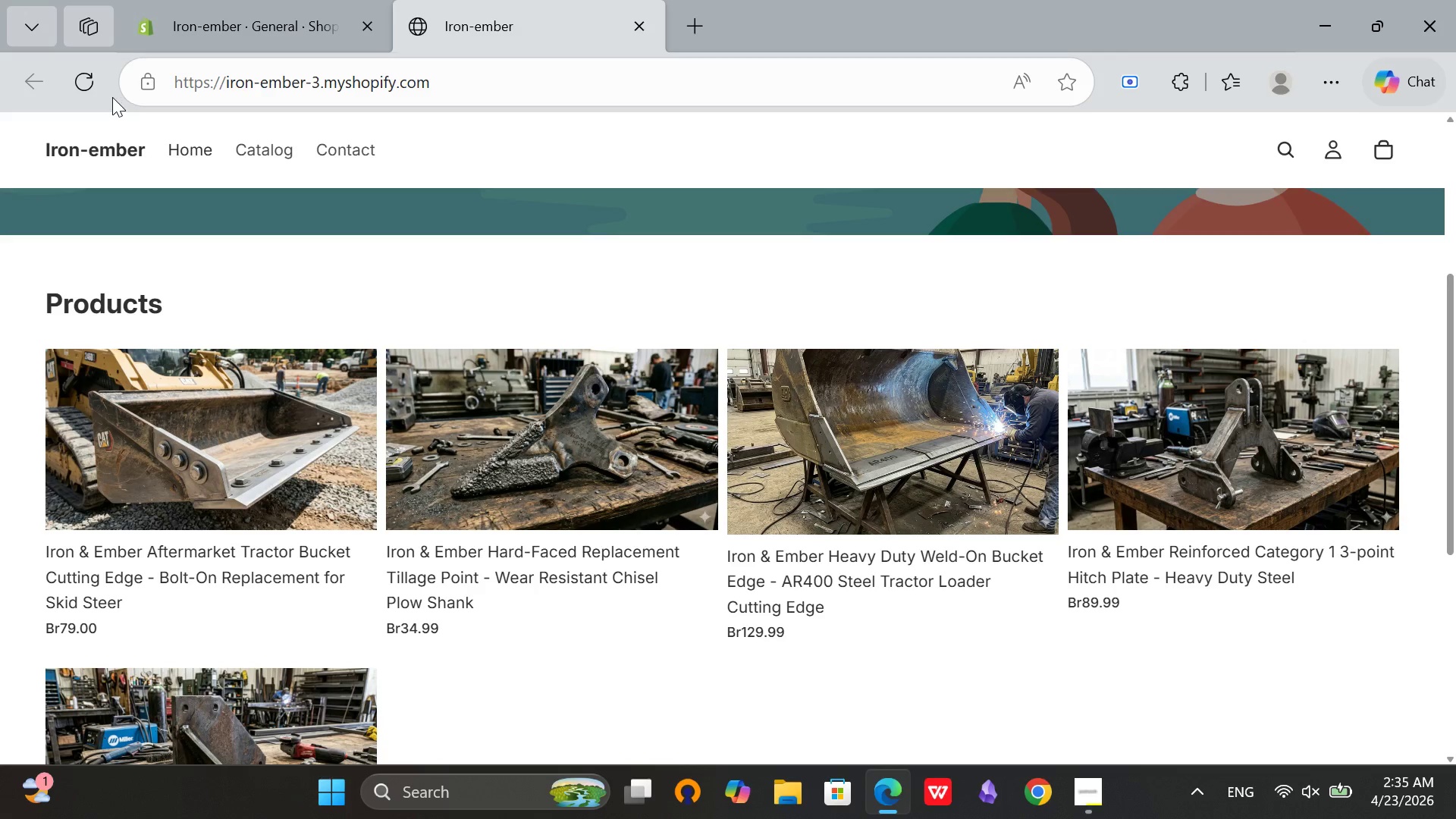 
left_click([71, 80])
 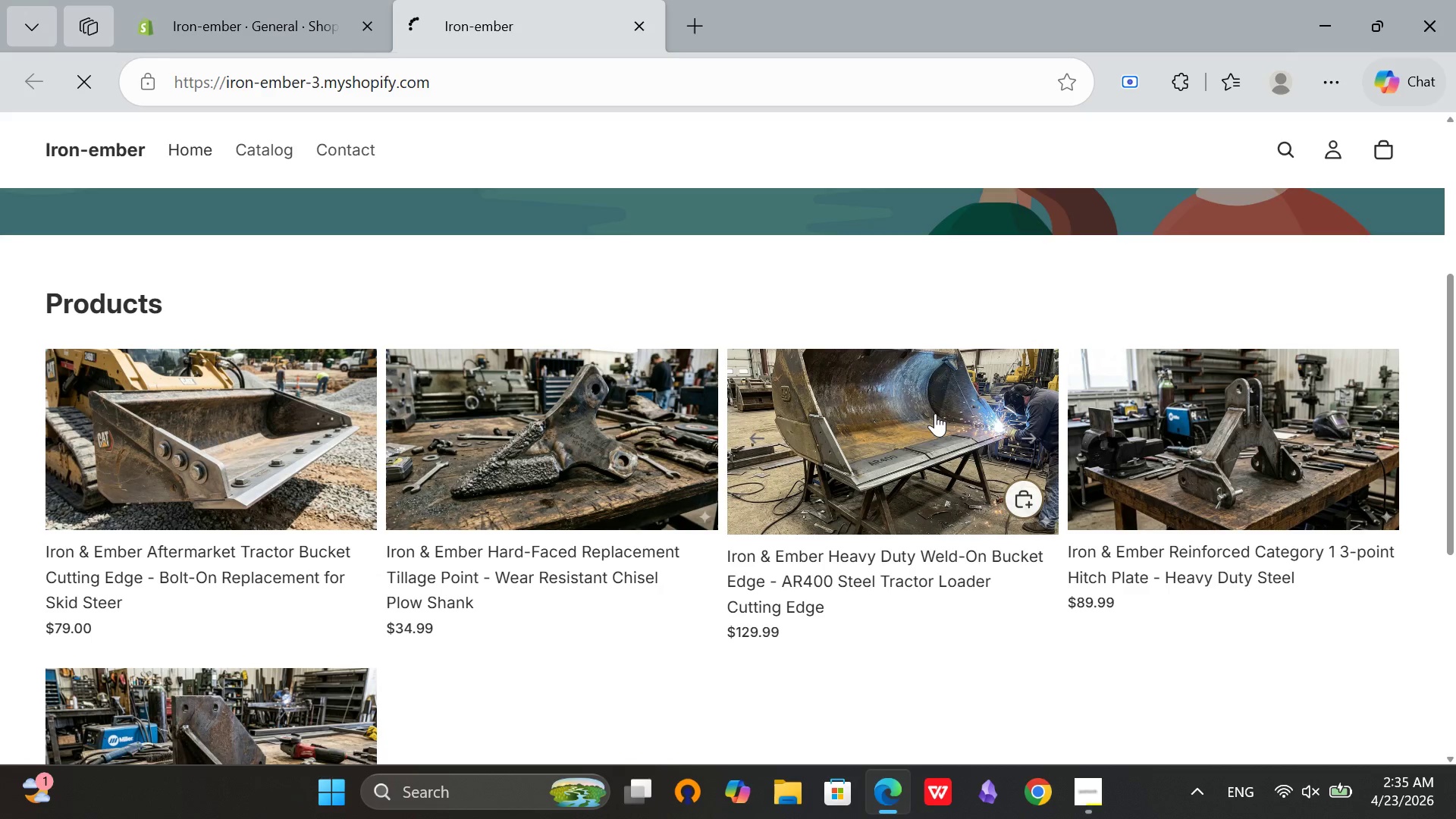 
scroll: coordinate [937, 416], scroll_direction: down, amount: 1.0
 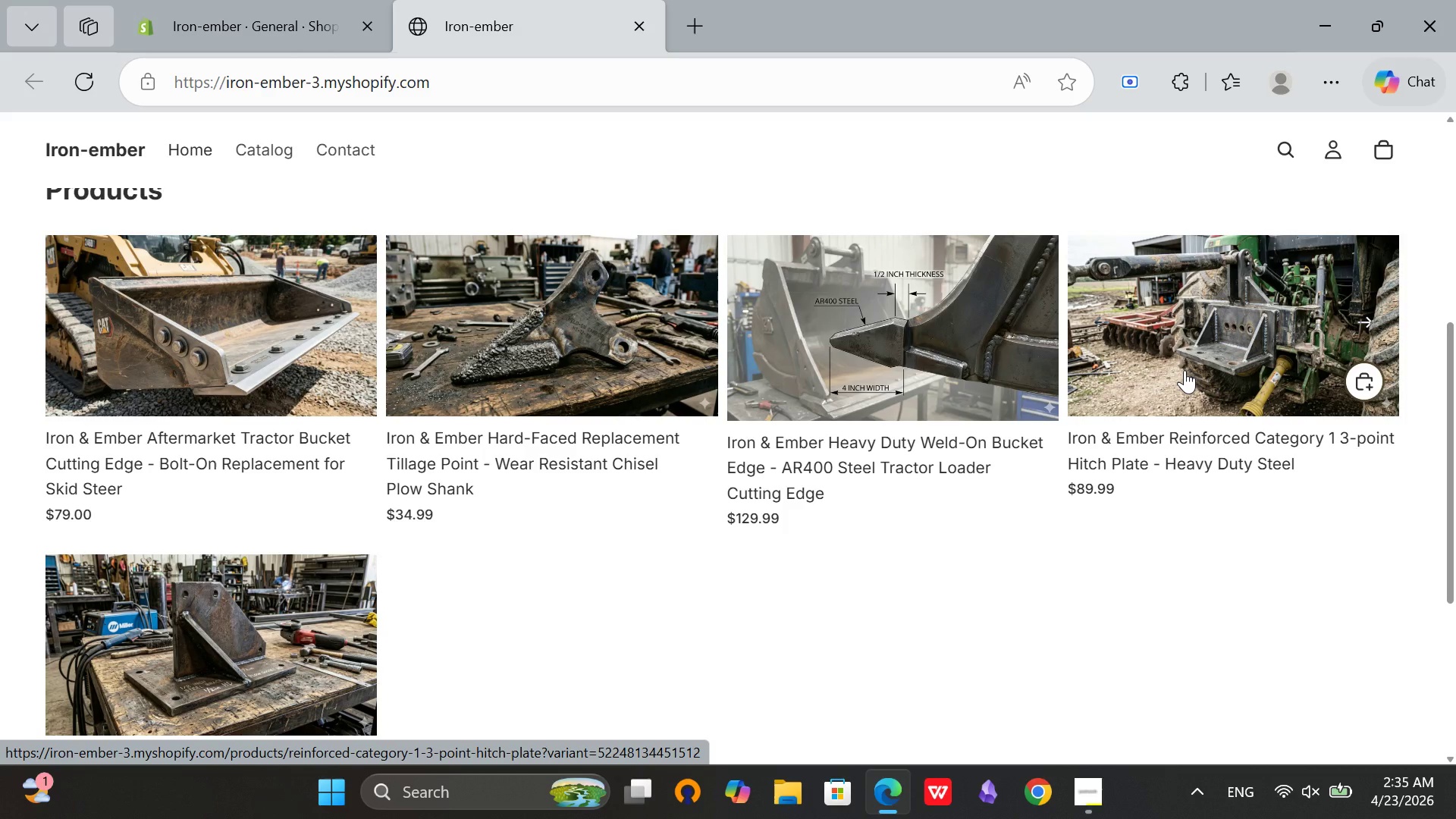 
wait(6.61)
 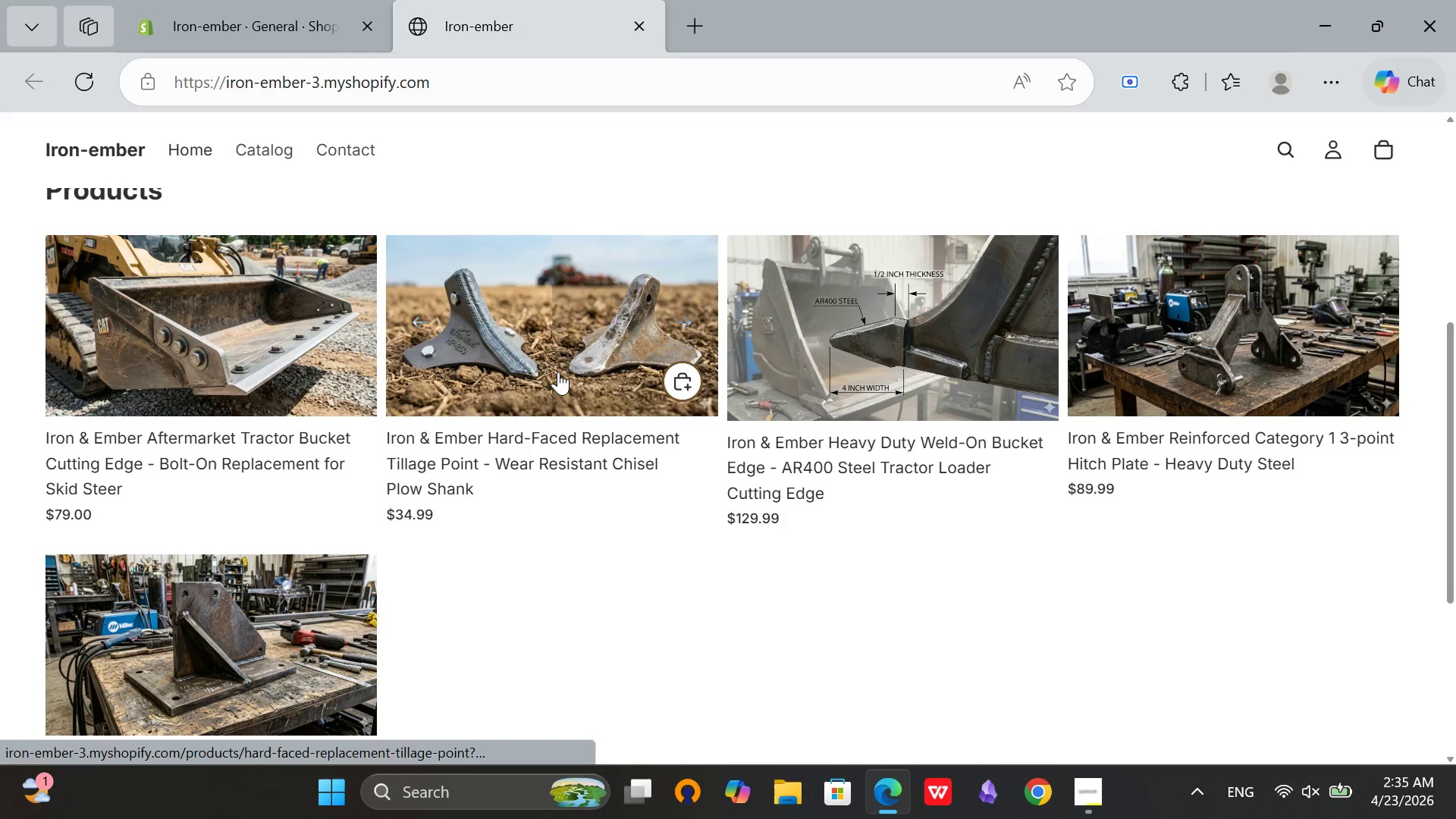 
scroll: coordinate [166, 584], scroll_direction: down, amount: 4.0
 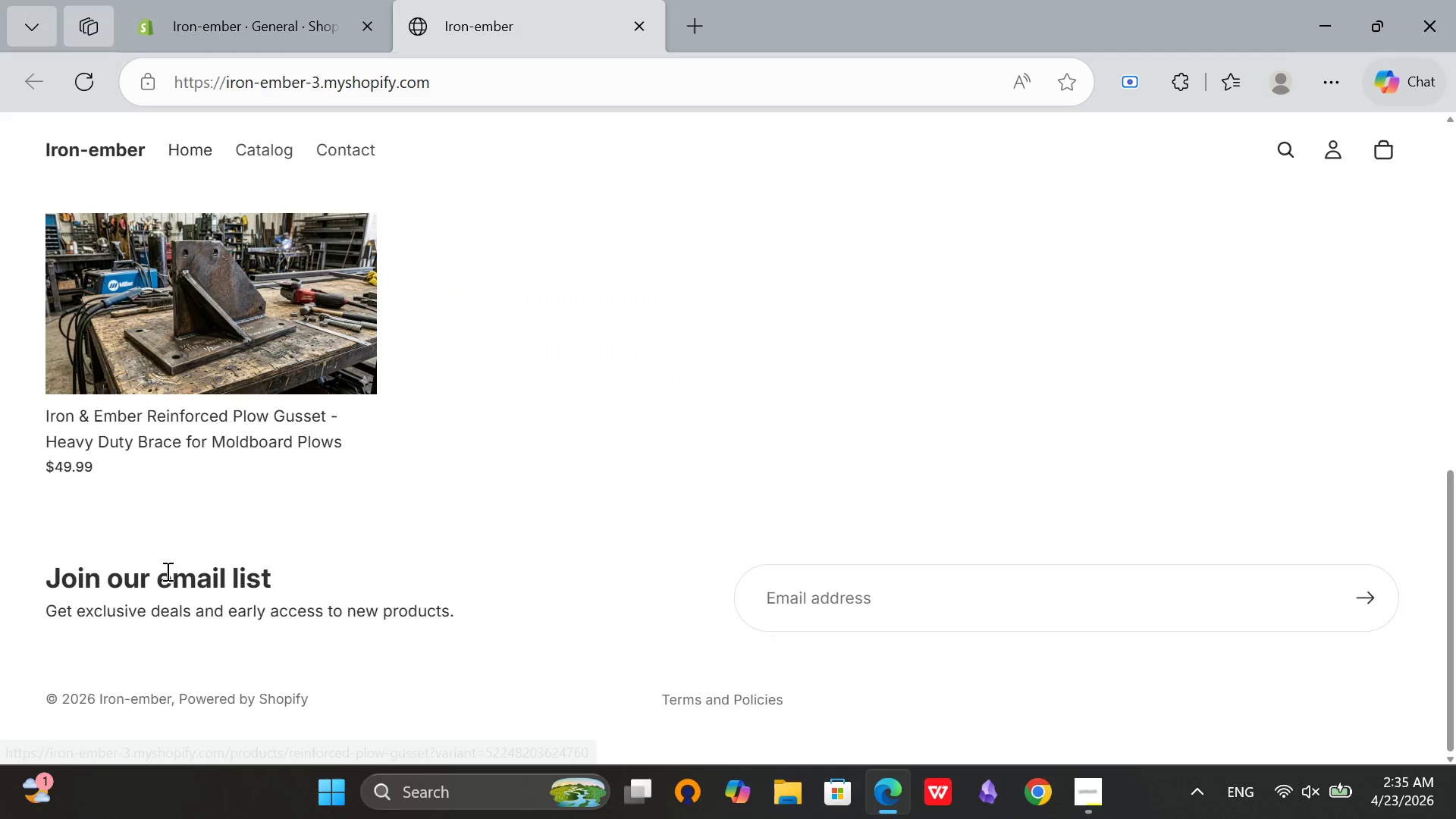 
scroll: coordinate [184, 516], scroll_direction: up, amount: 6.0
 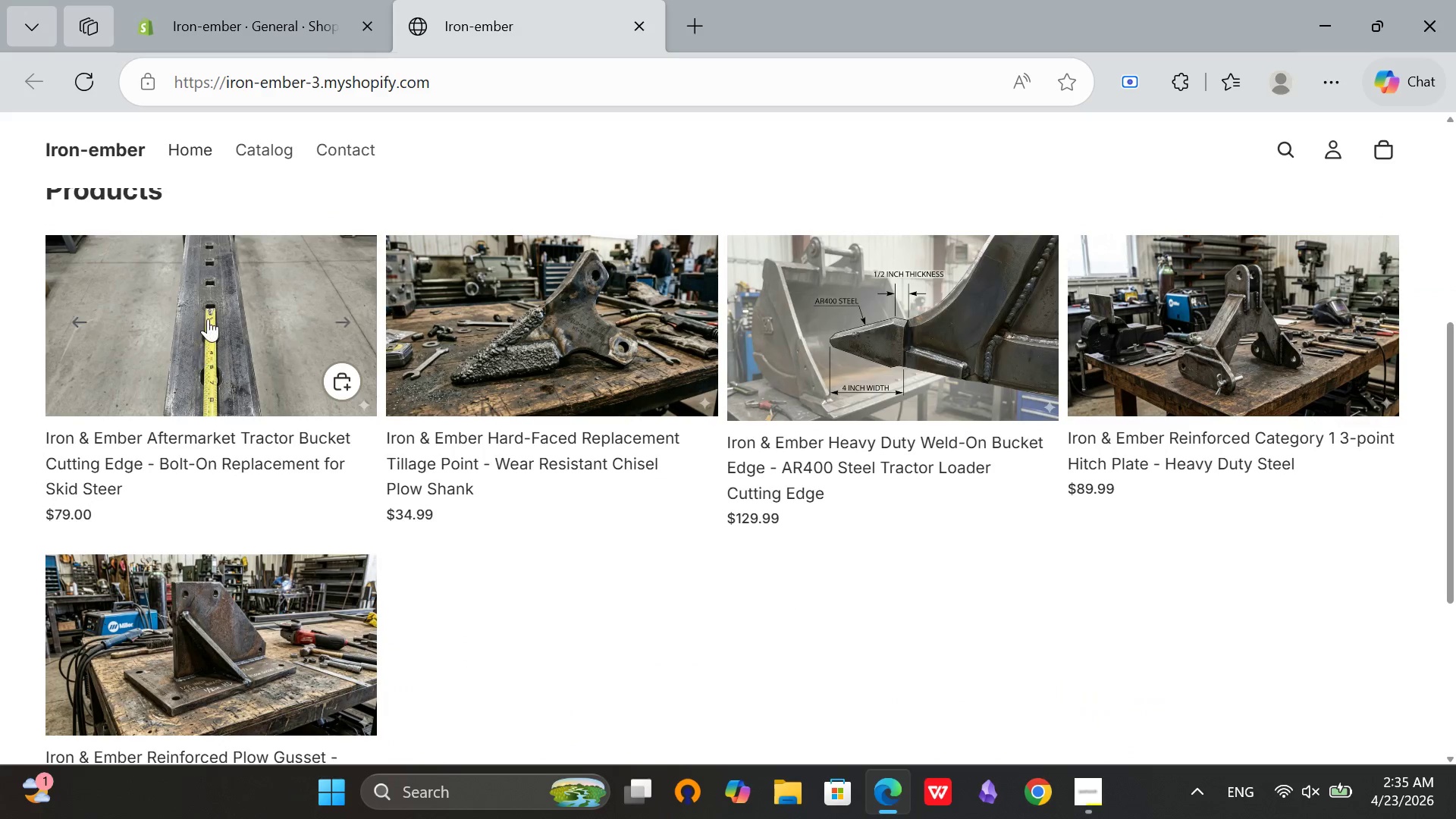 
left_click([208, 318])
 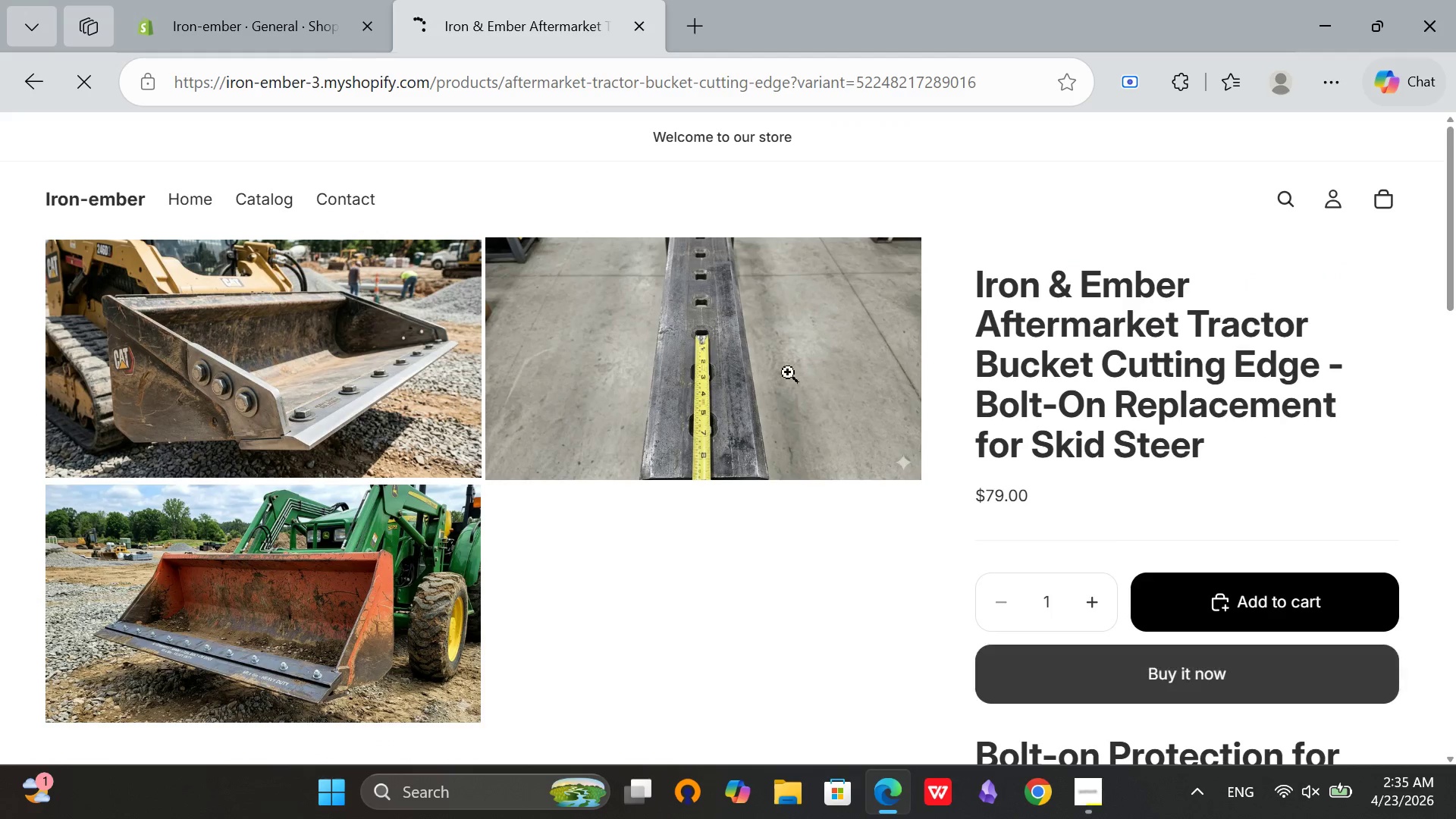 
scroll: coordinate [994, 425], scroll_direction: down, amount: 13.0
 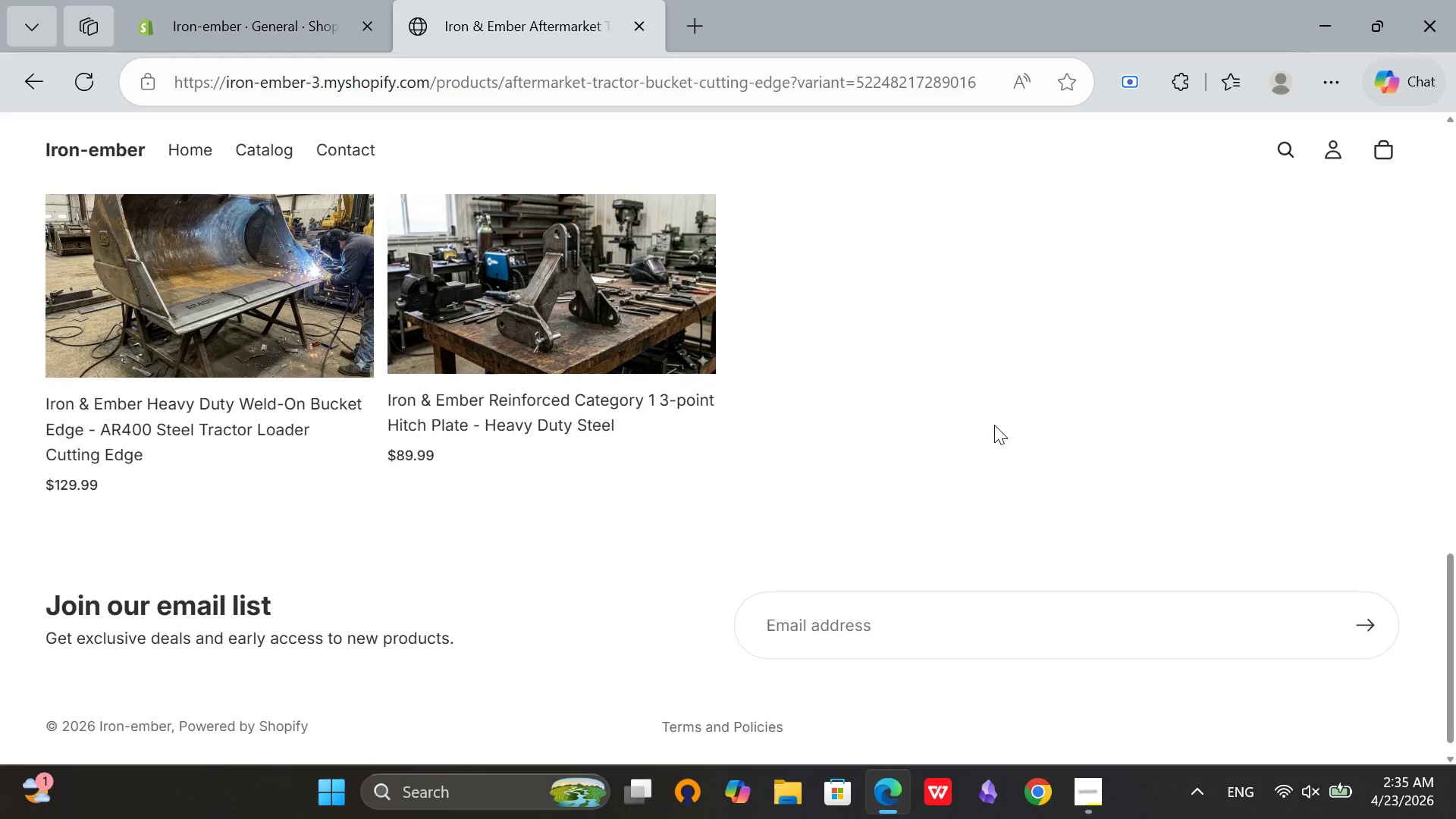 
scroll: coordinate [655, 683], scroll_direction: up, amount: 6.0
 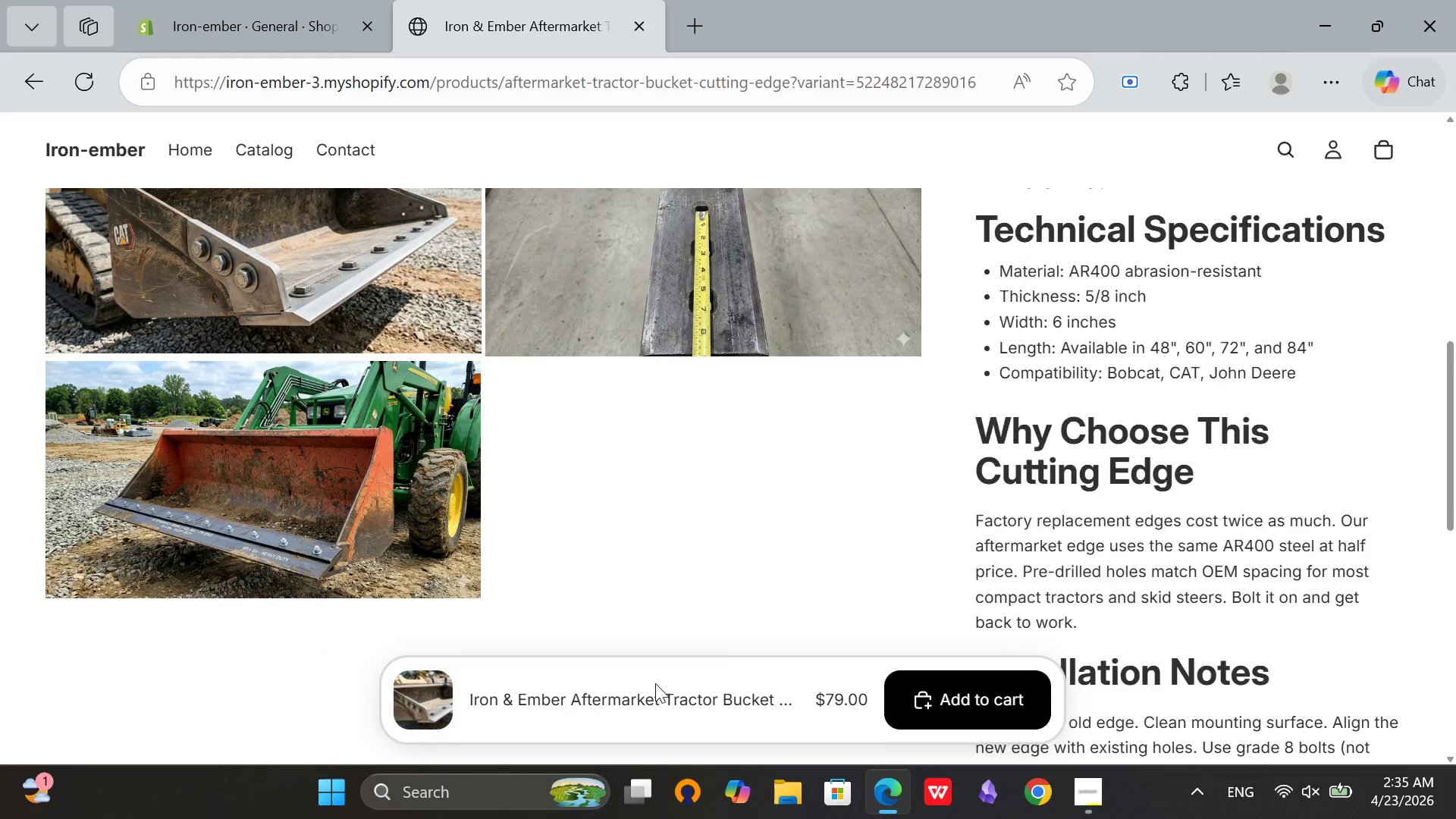 
scroll: coordinate [654, 682], scroll_direction: down, amount: 2.0
 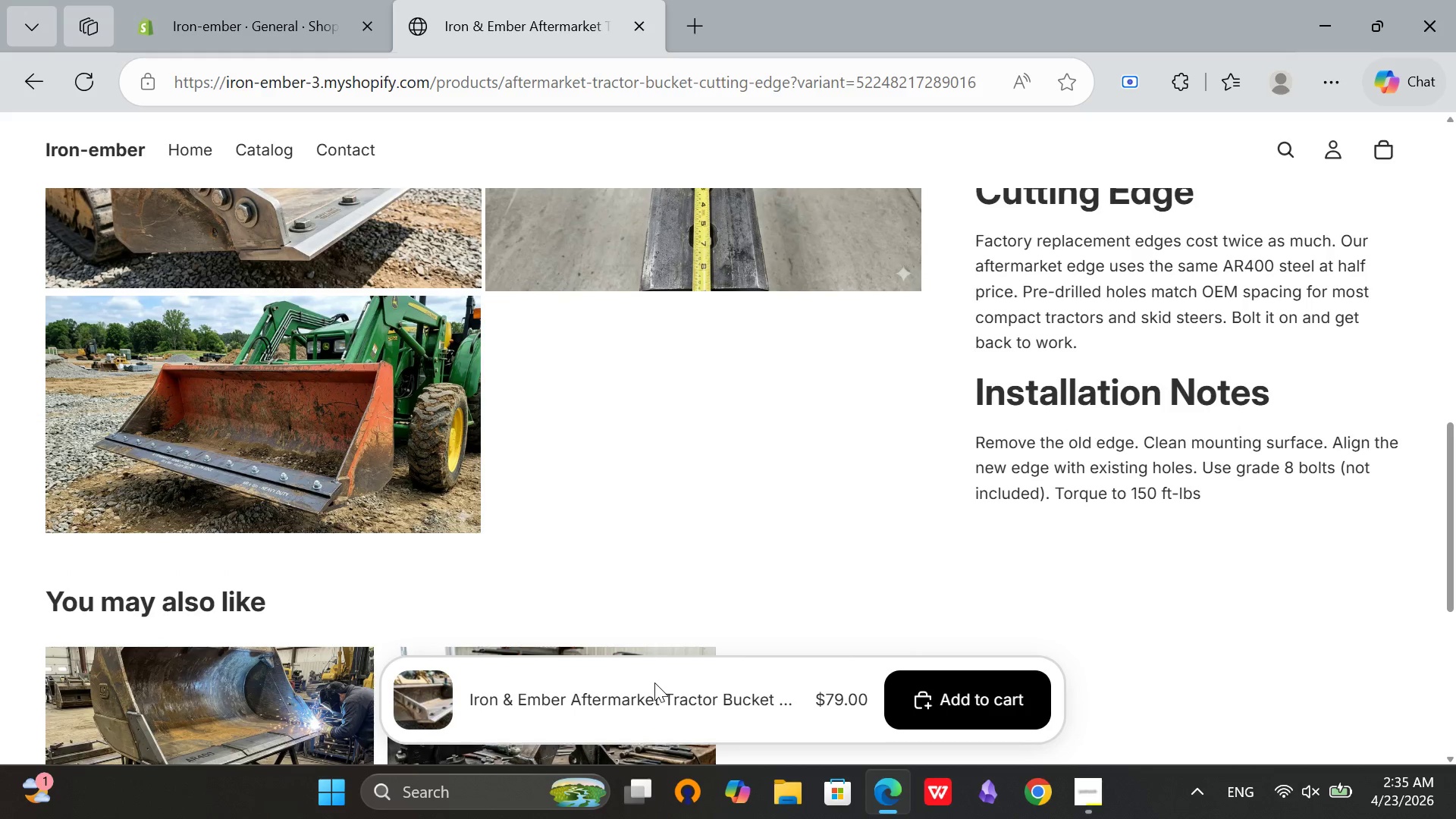 
scroll: coordinate [654, 682], scroll_direction: up, amount: 4.0
 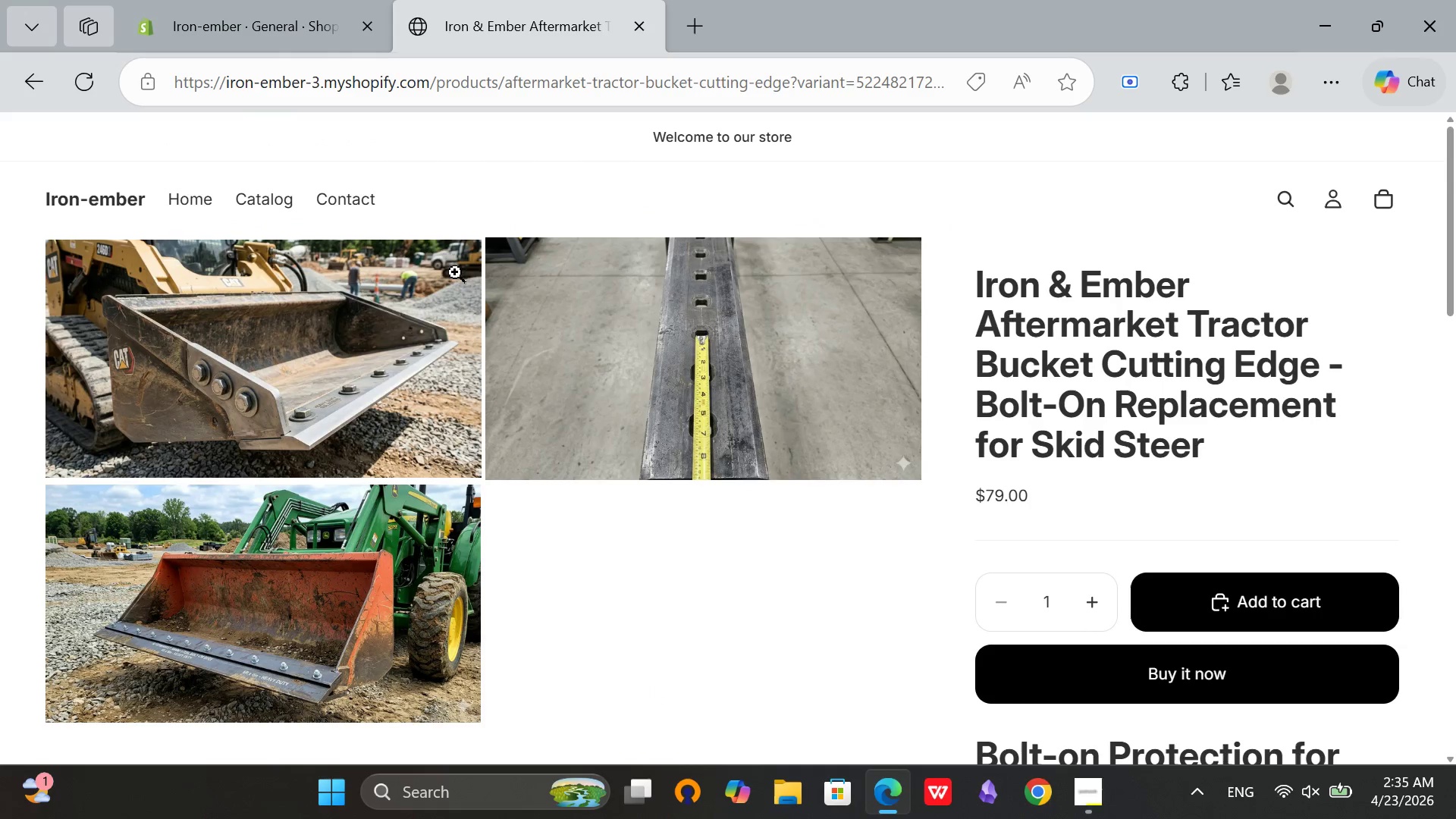 
left_click([220, 0])
 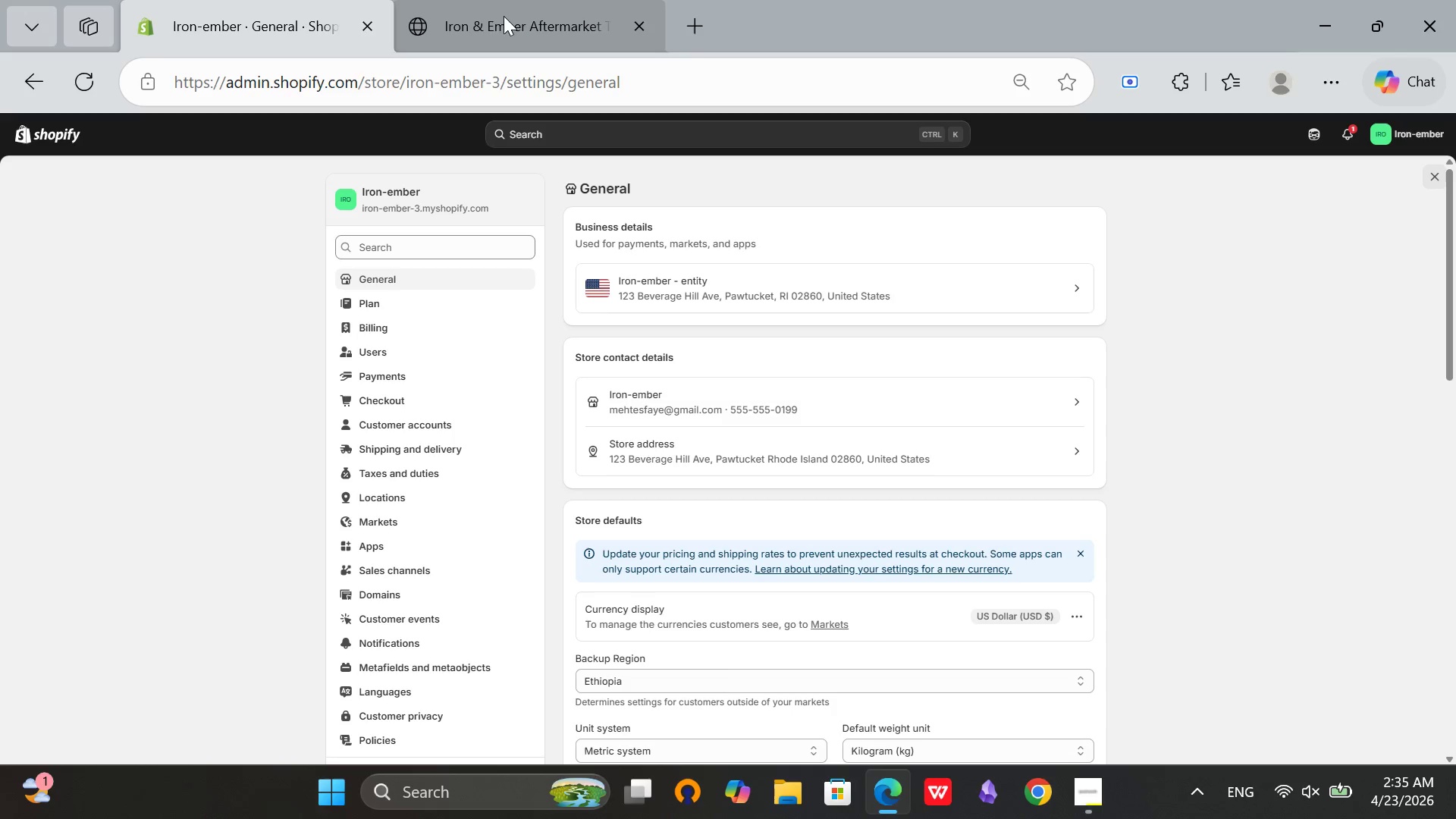 
left_click([502, 14])
 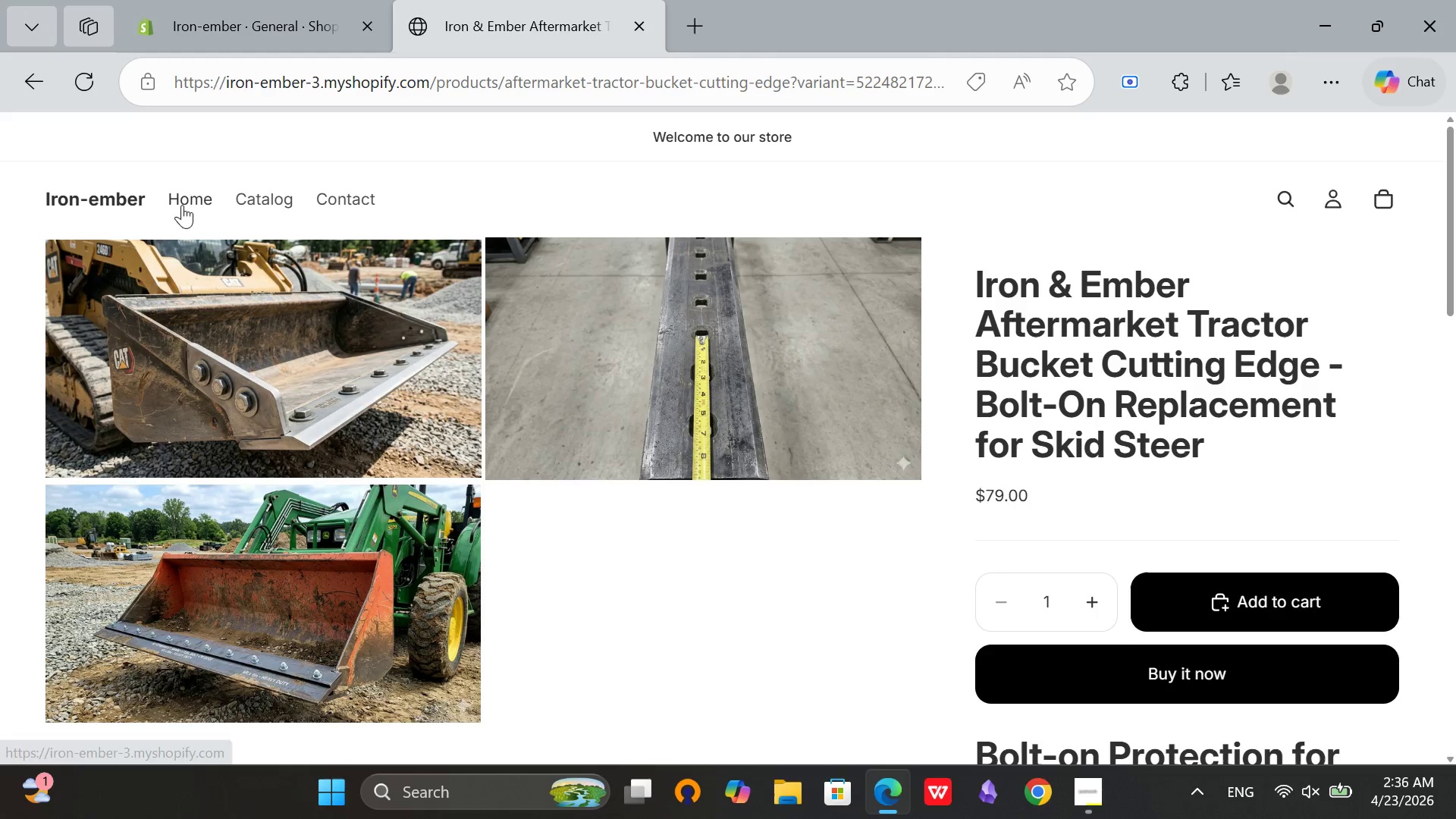 
left_click([187, 195])
 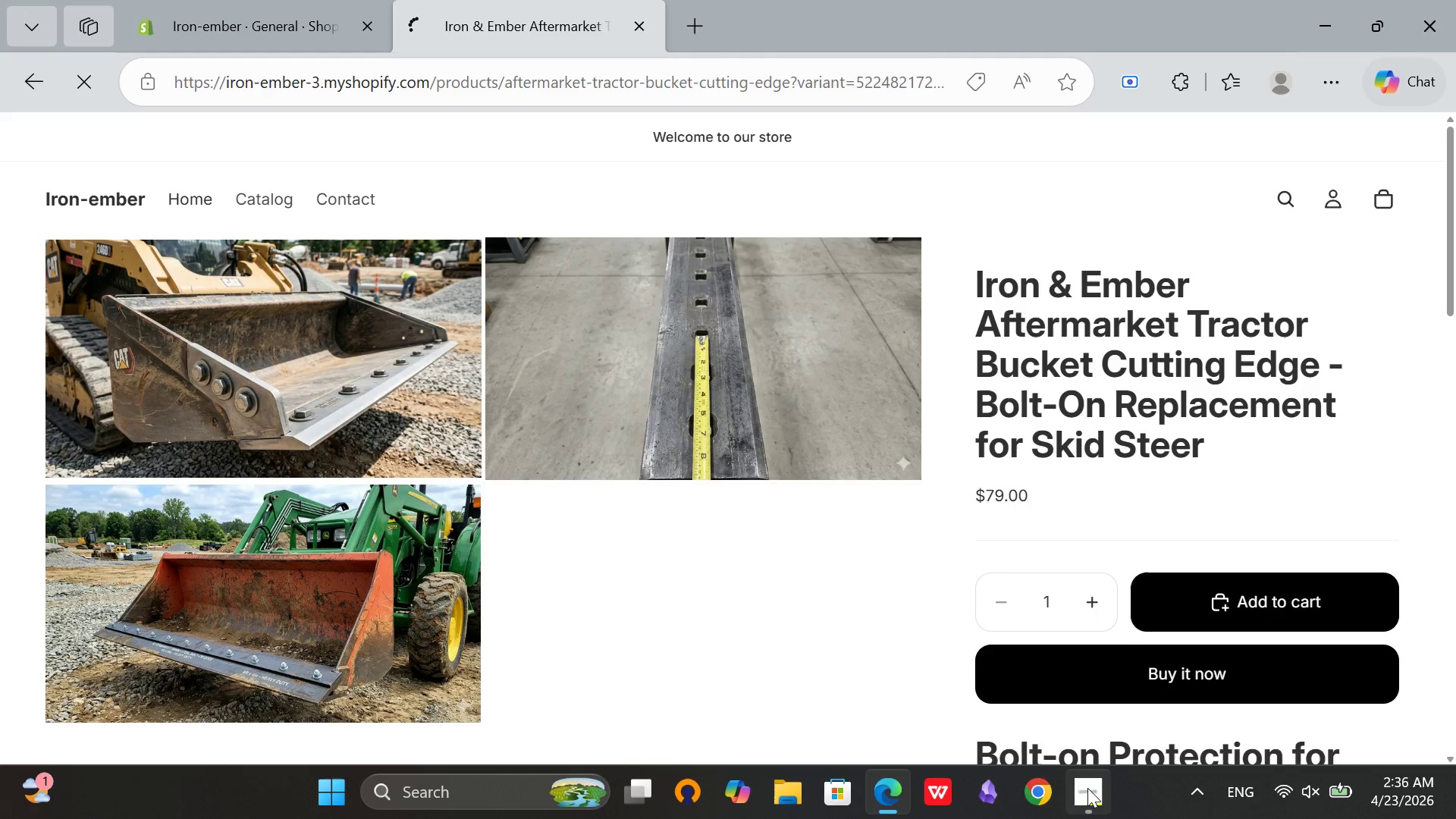 
left_click([1087, 788])